 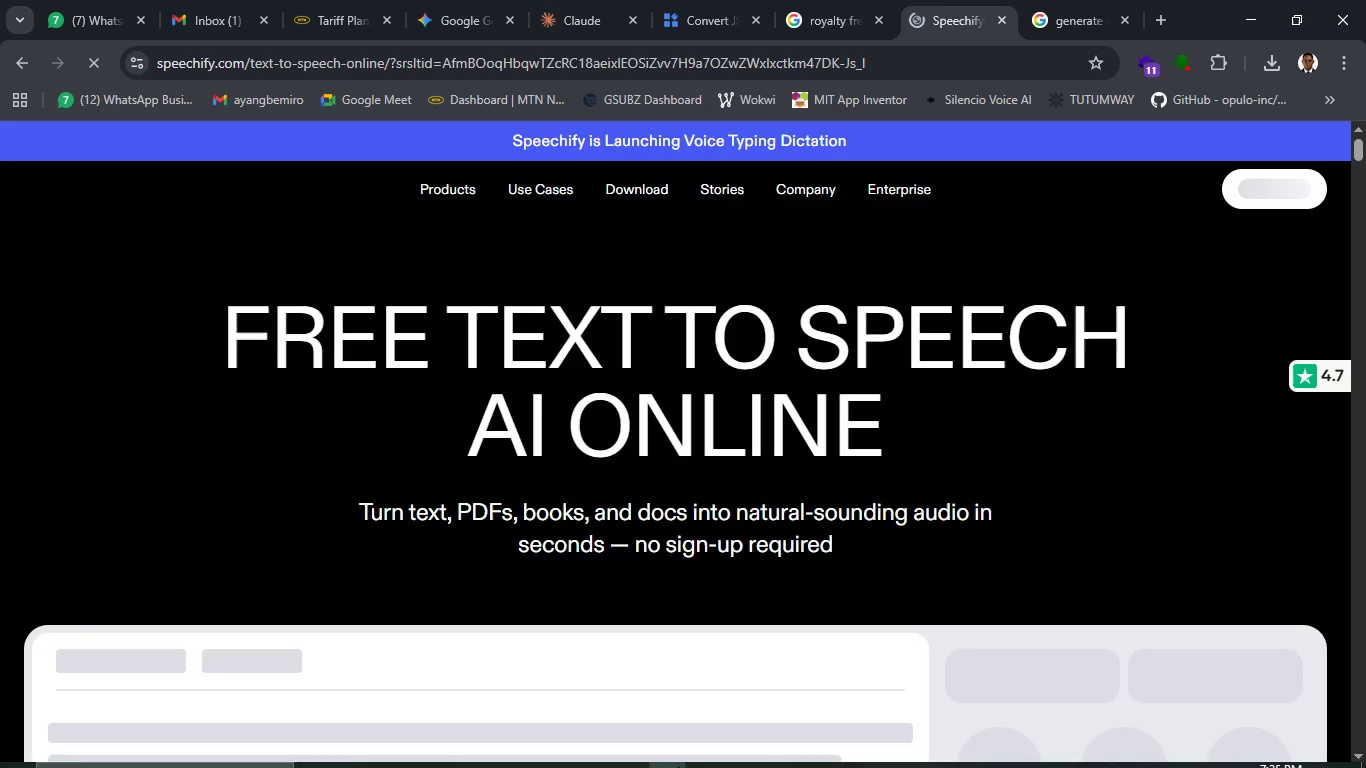 
scroll: coordinate [646, 409], scroll_direction: down, amount: 3.0
 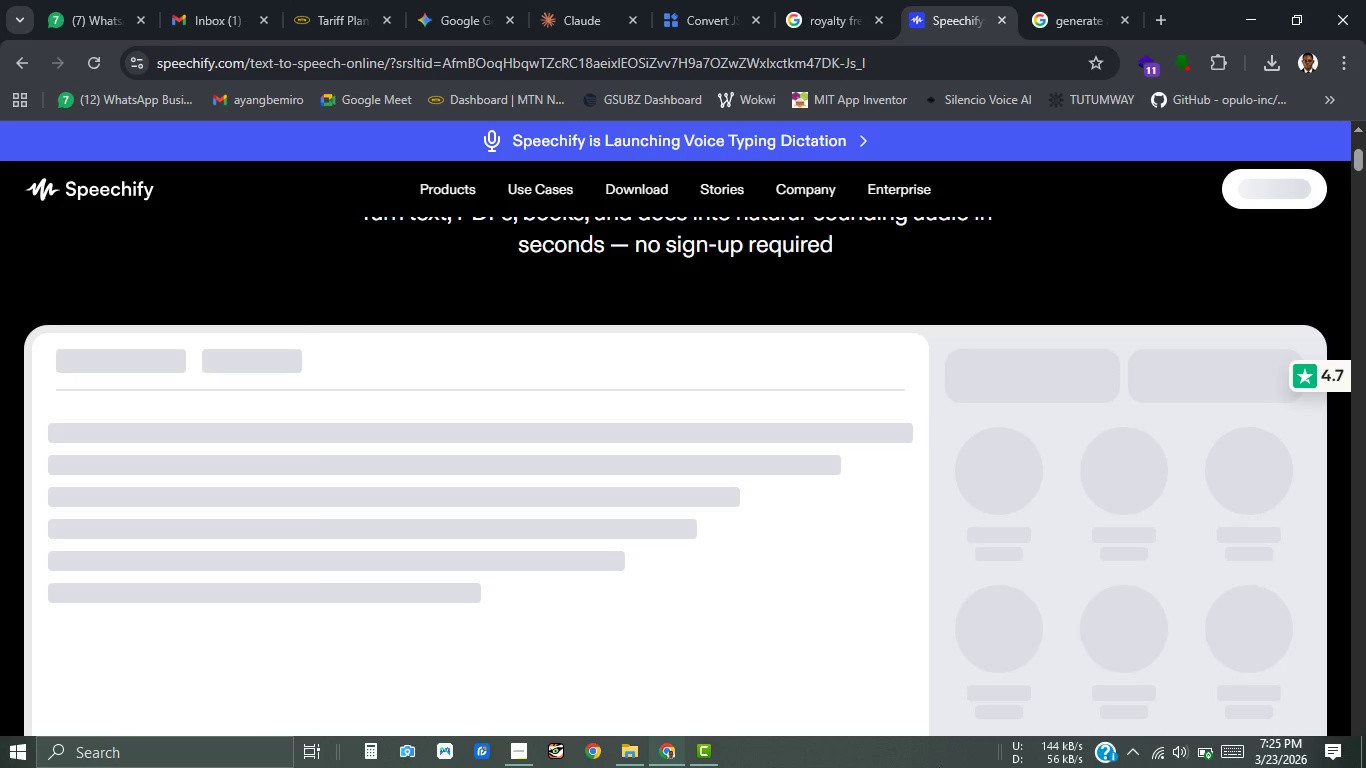 
wait(15.44)
 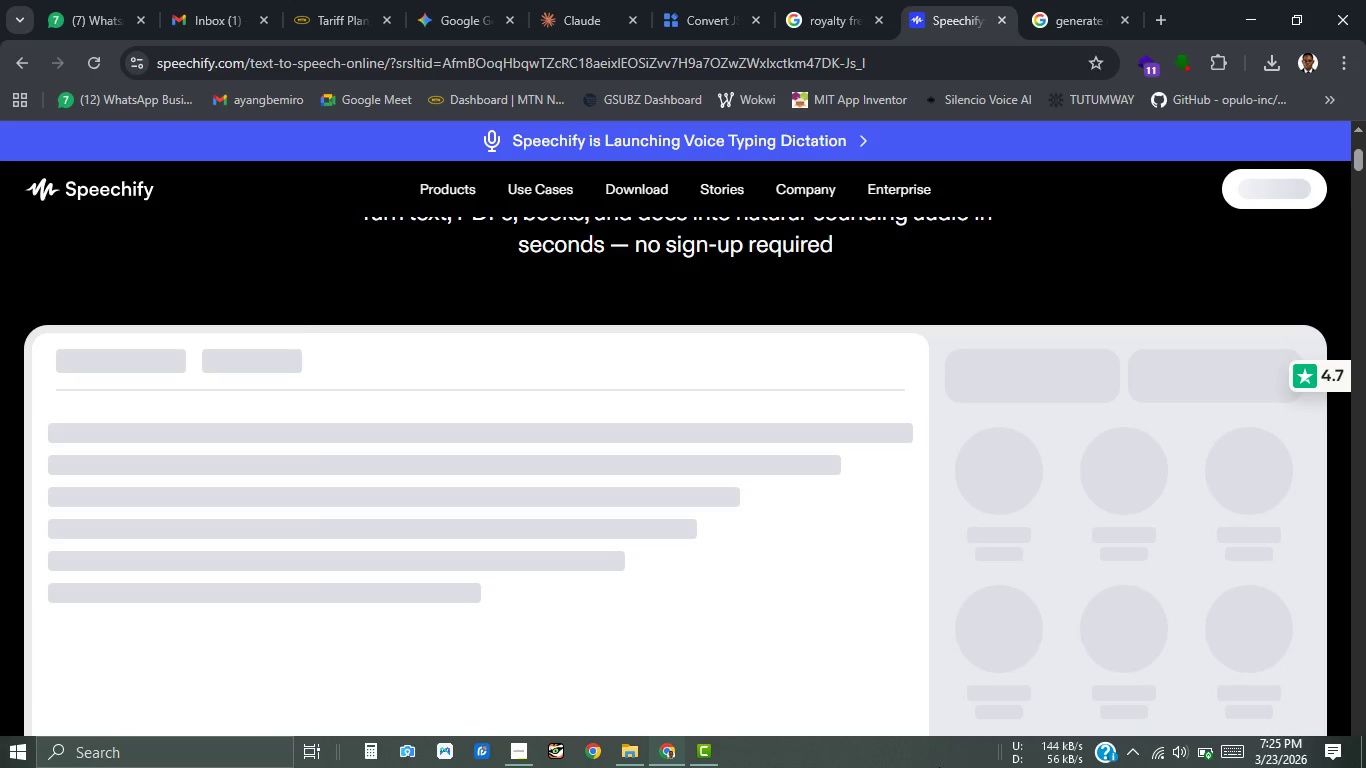 
mouse_move([1201, 756])
 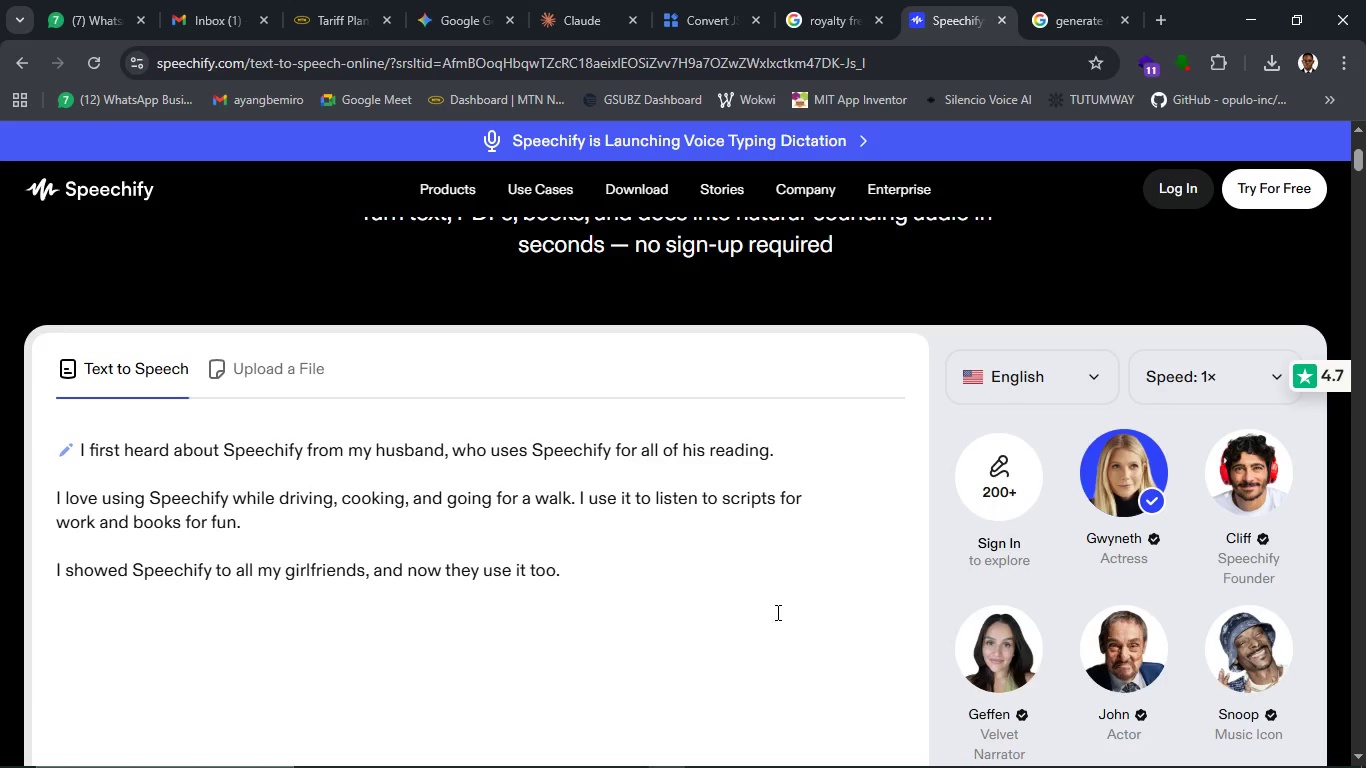 
wait(8.52)
 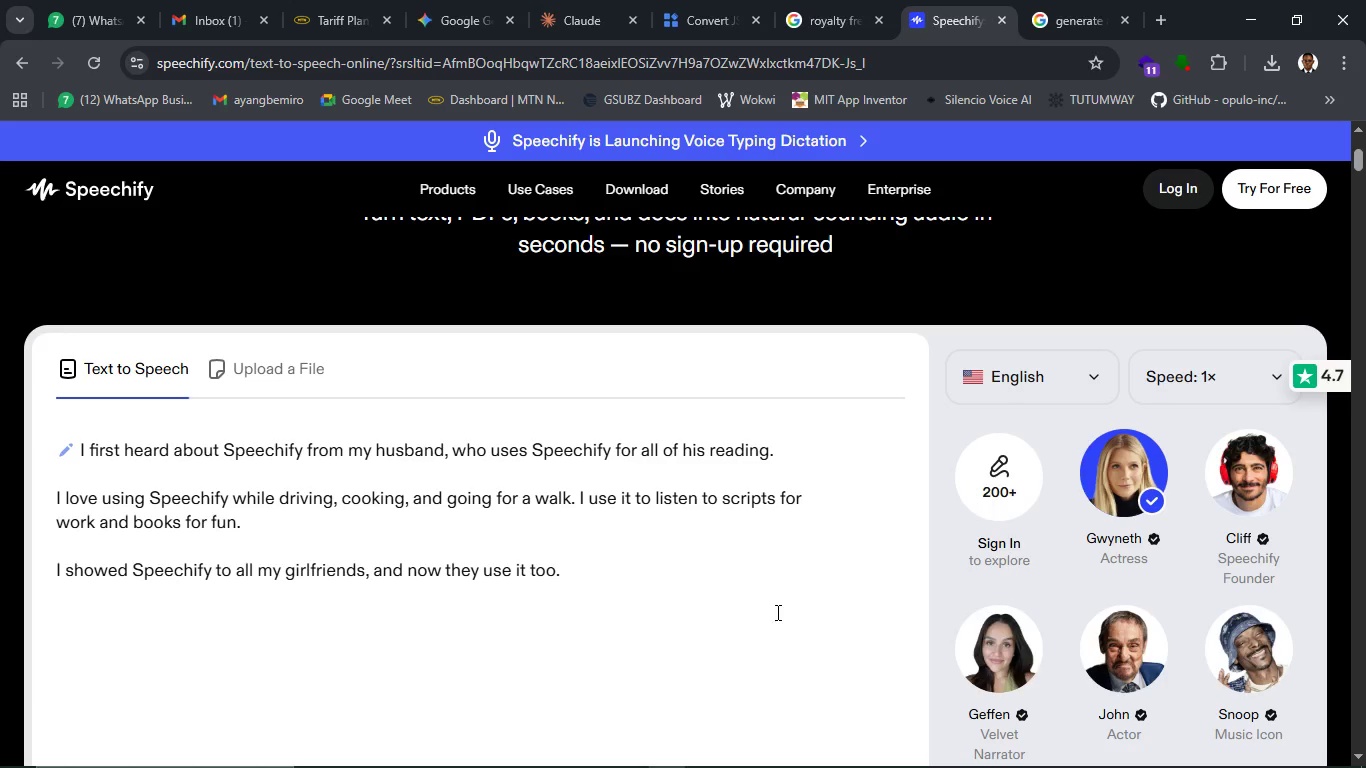 
scroll: coordinate [1136, 628], scroll_direction: down, amount: 1.0
 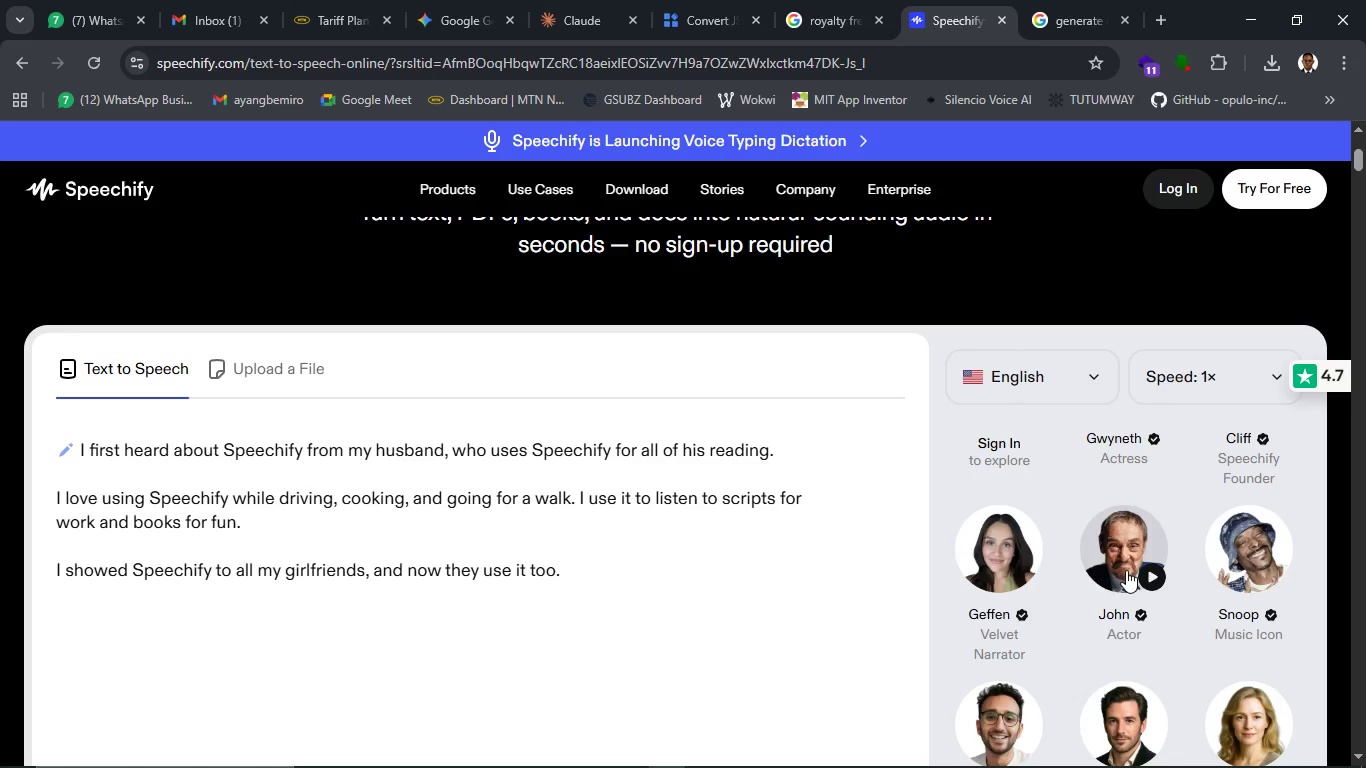 
left_click([1150, 577])
 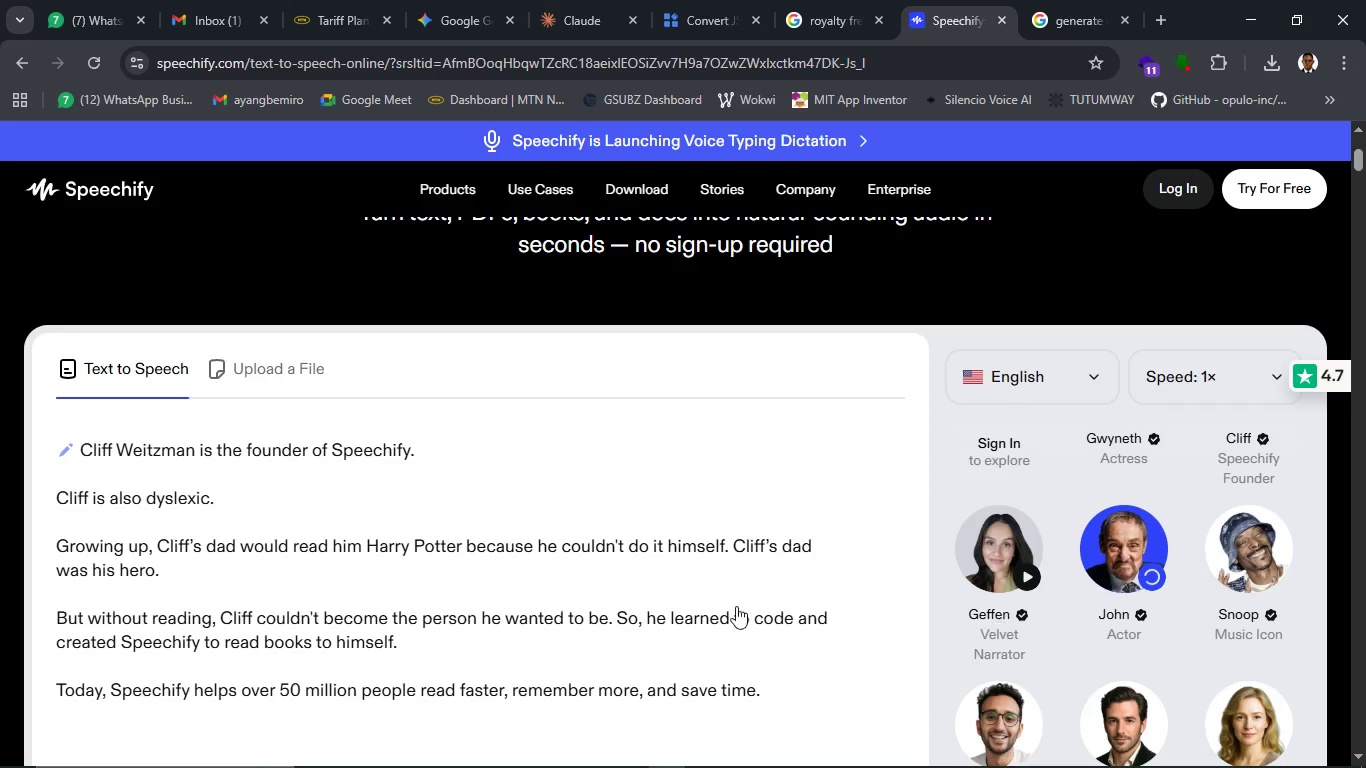 
wait(13.95)
 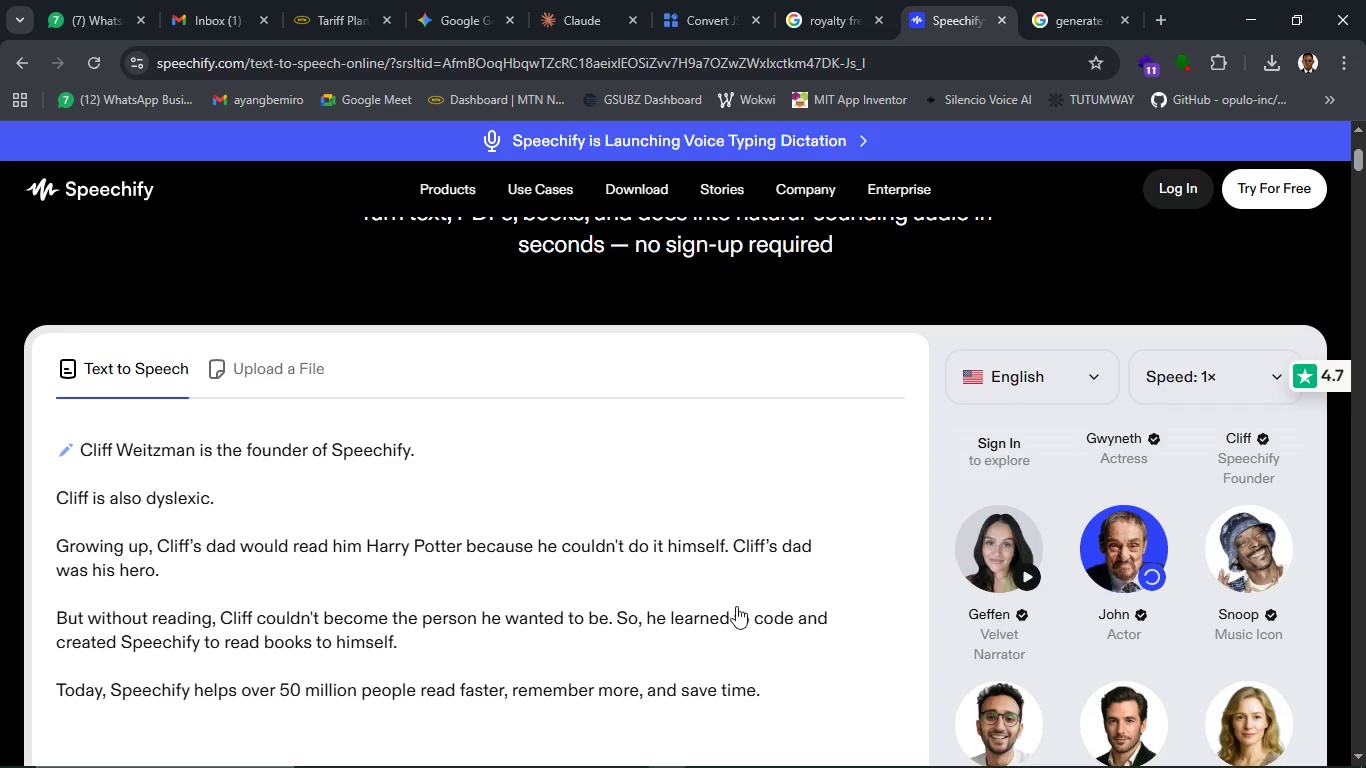 
scroll: coordinate [976, 709], scroll_direction: down, amount: 3.0
 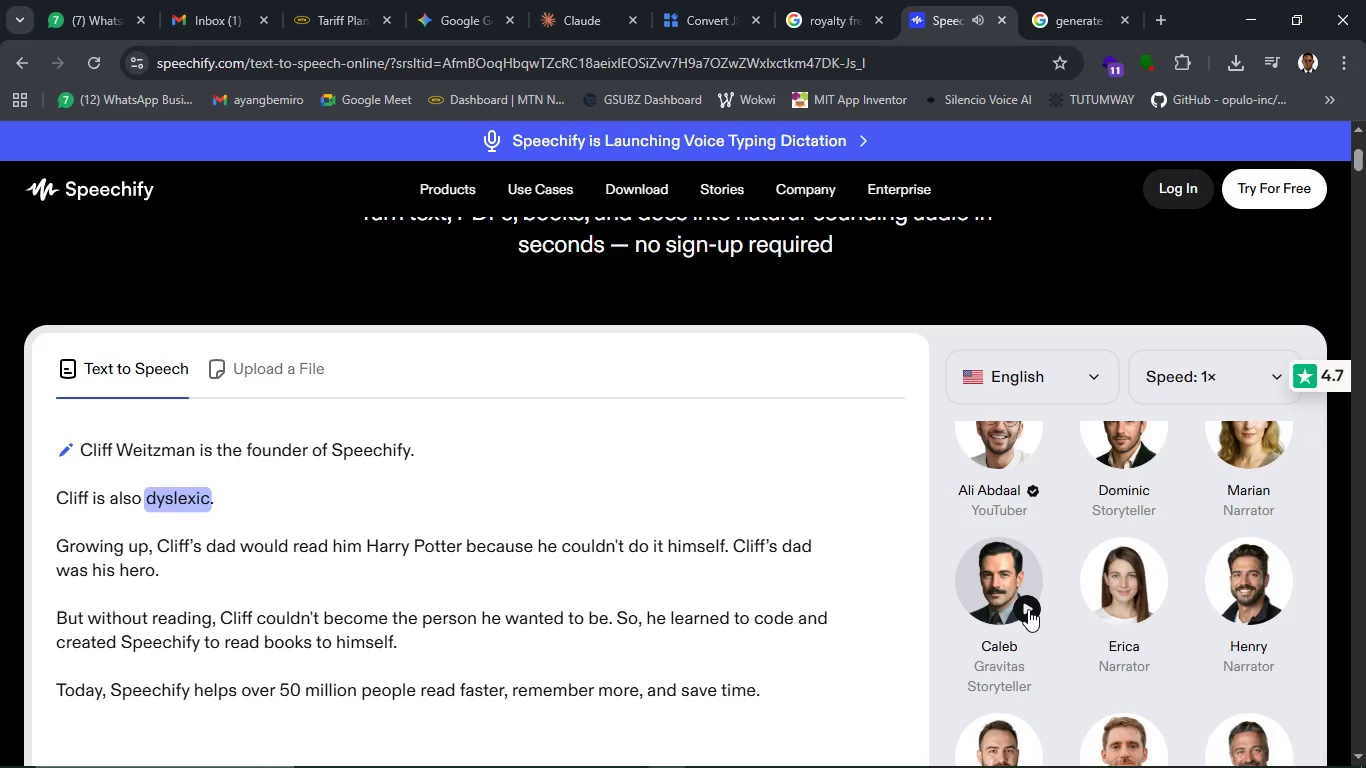 
left_click([1028, 609])
 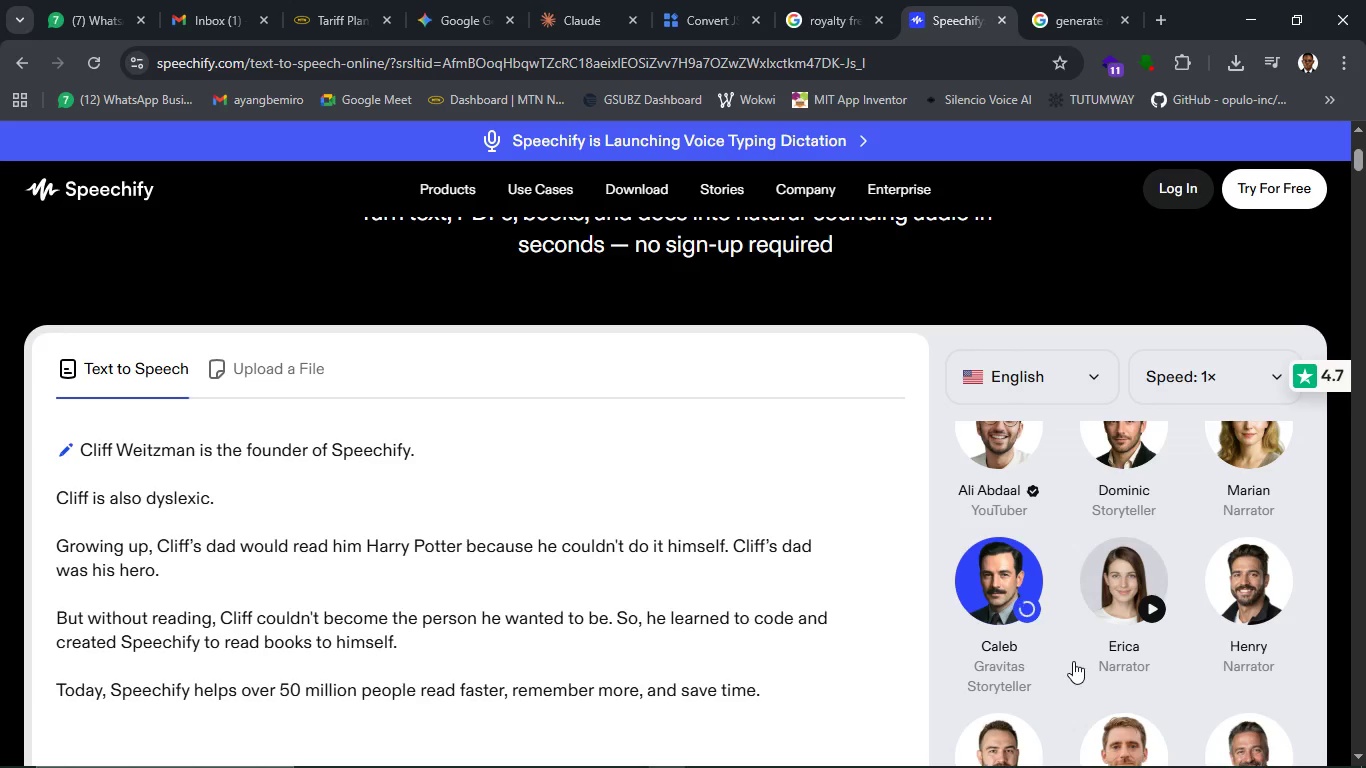 
wait(5.41)
 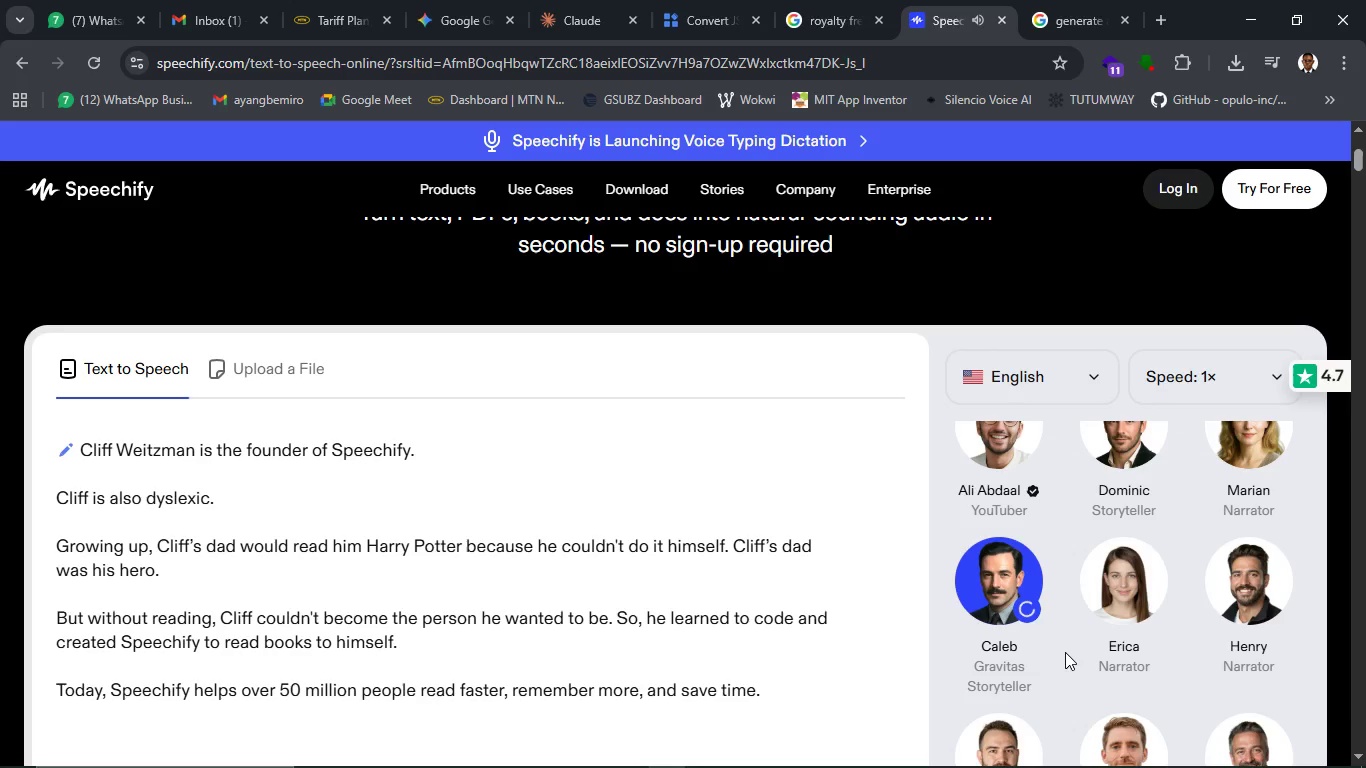 
scroll: coordinate [796, 547], scroll_direction: up, amount: 4.0
 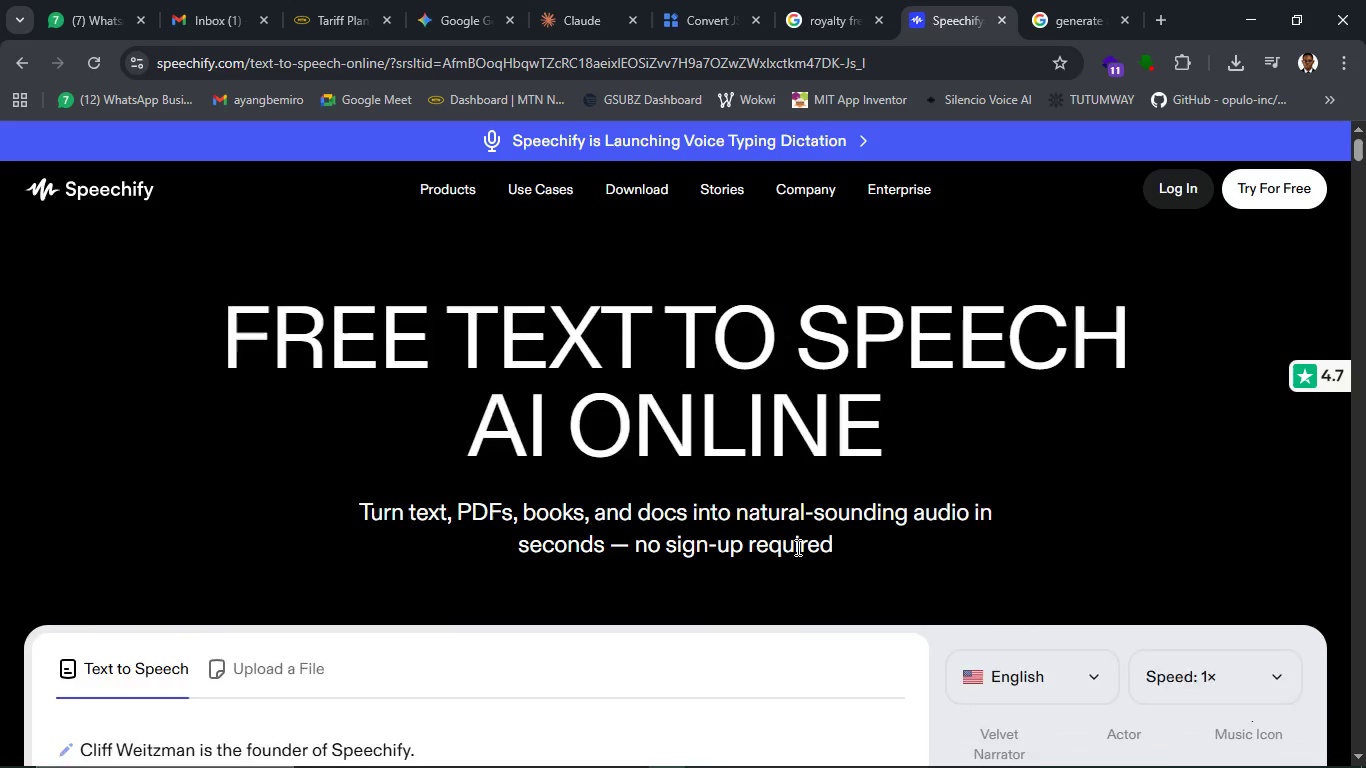 
scroll: coordinate [796, 547], scroll_direction: down, amount: 1.0
 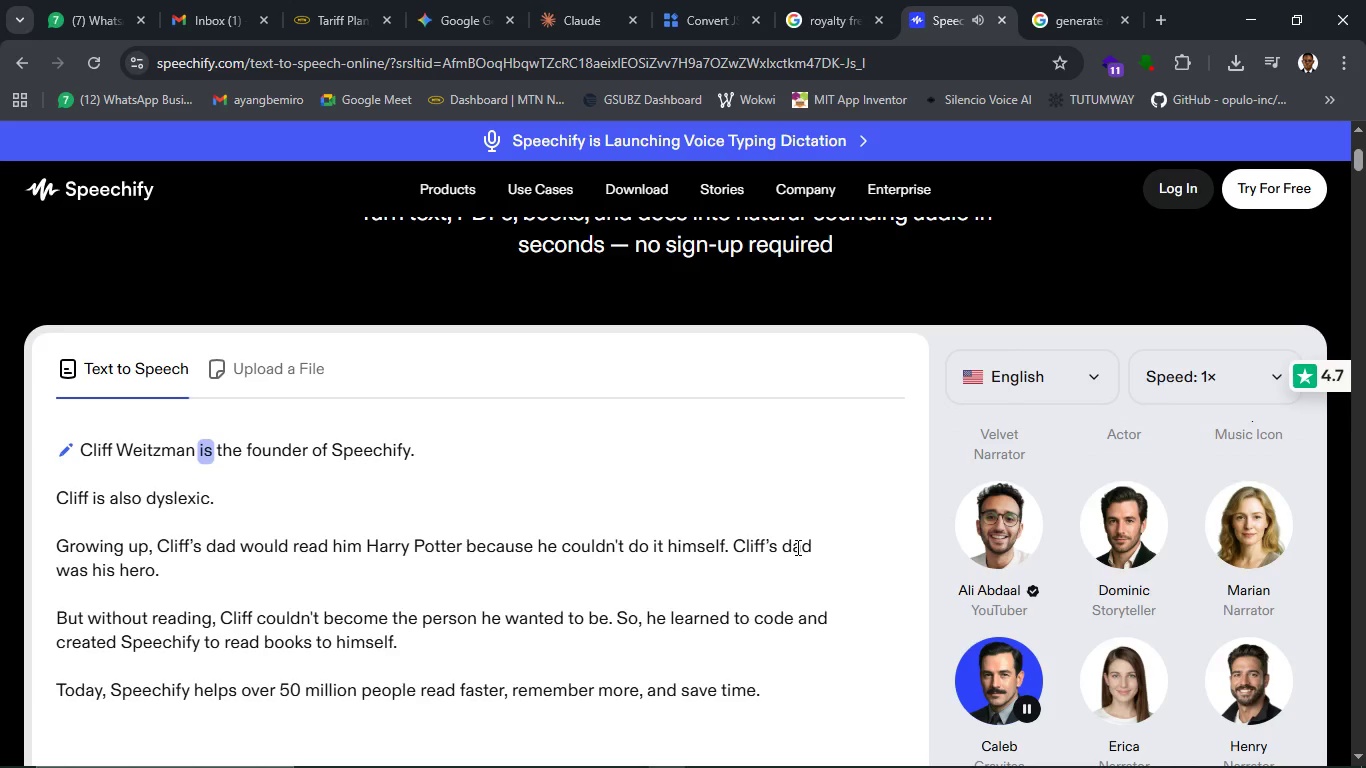 
wait(5.03)
 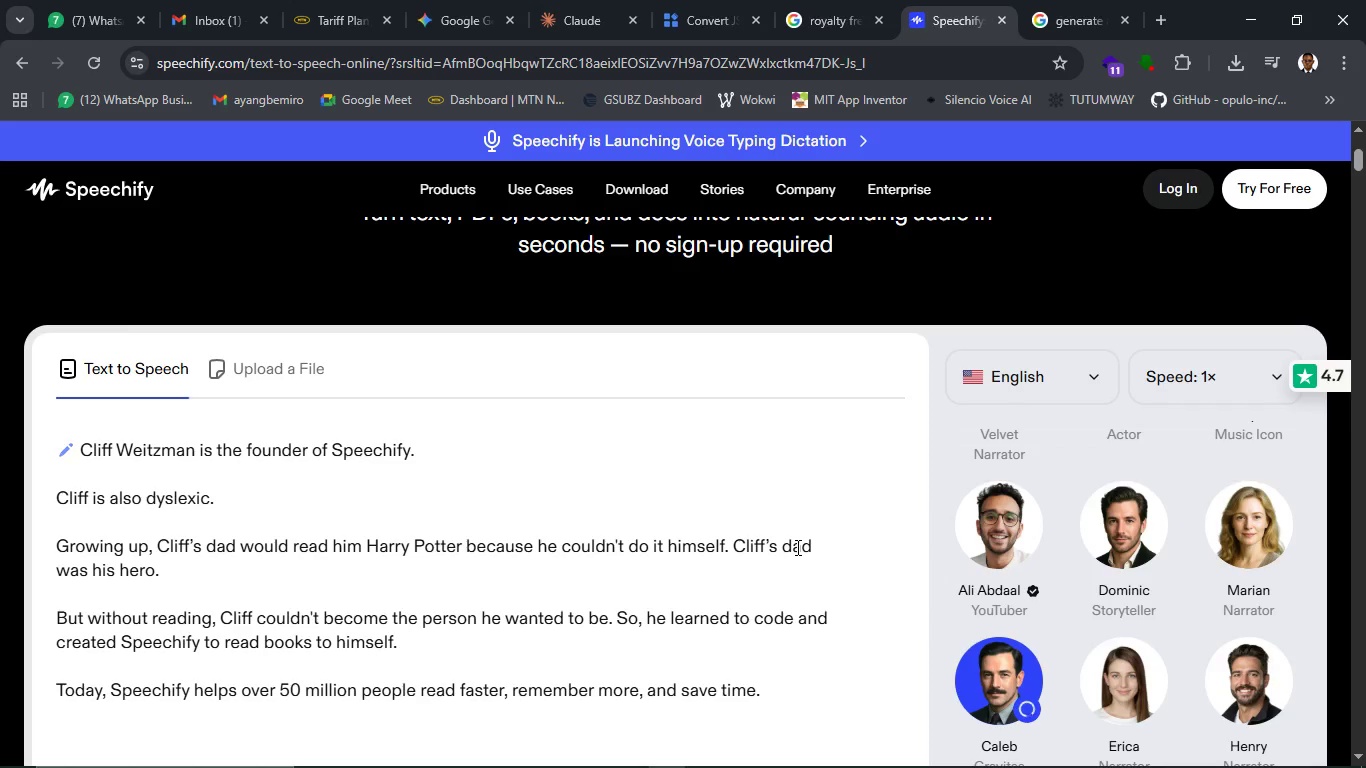 
scroll: coordinate [1033, 608], scroll_direction: down, amount: 9.0
 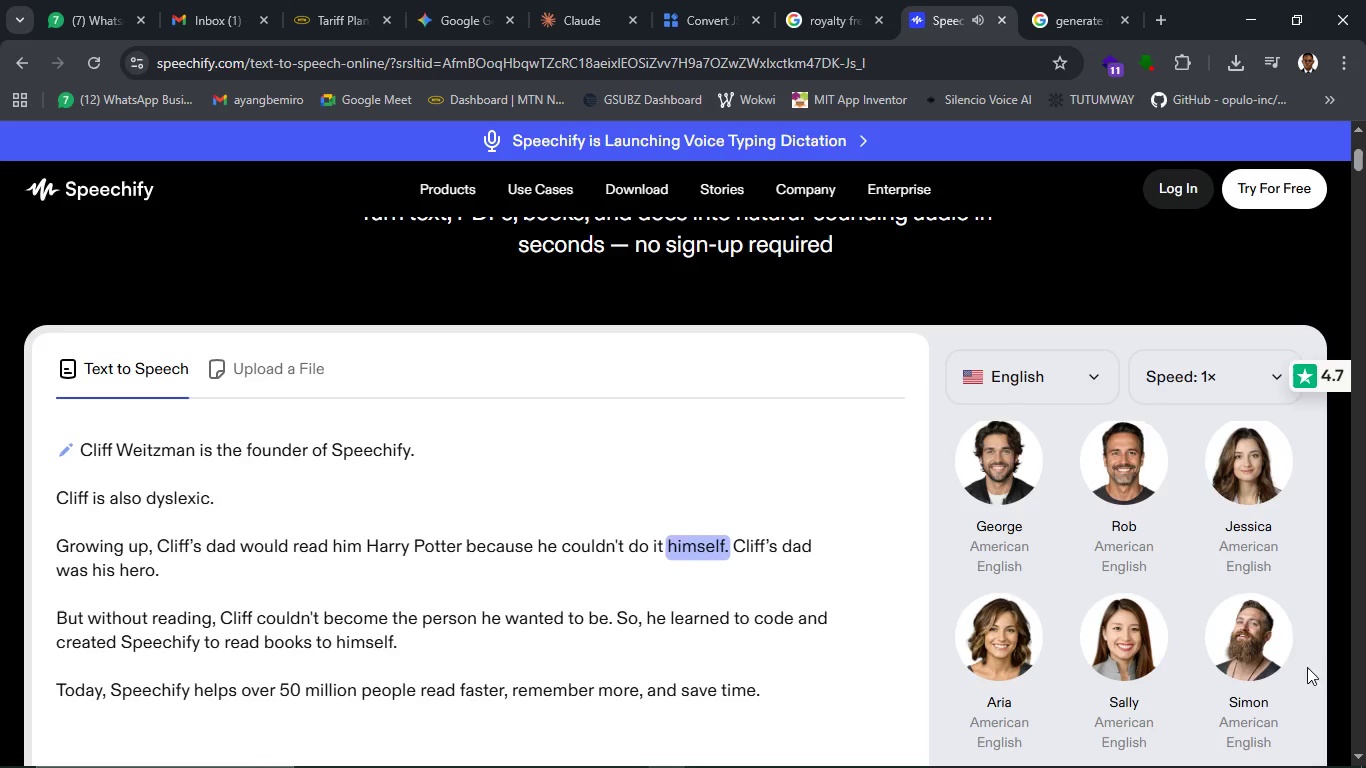 
left_click([1277, 658])
 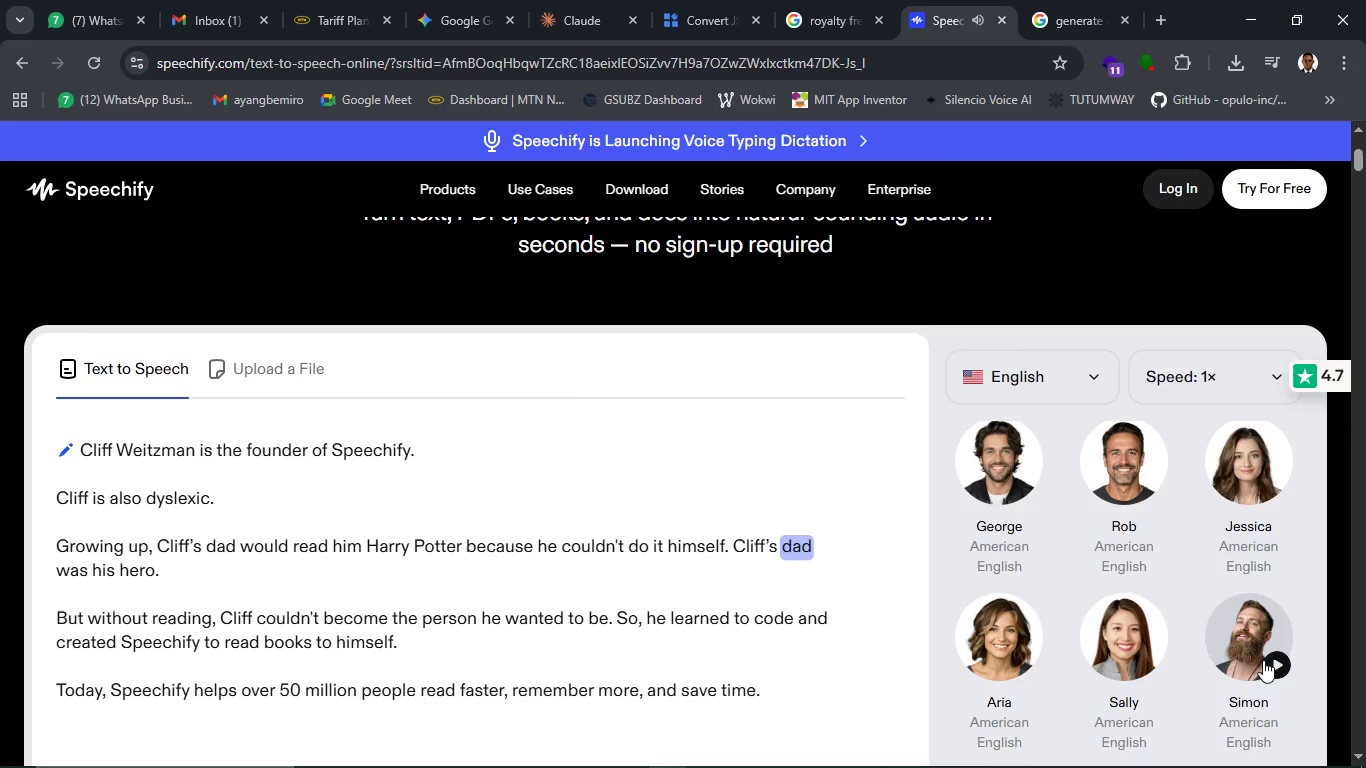 
mouse_move([1245, 660])
 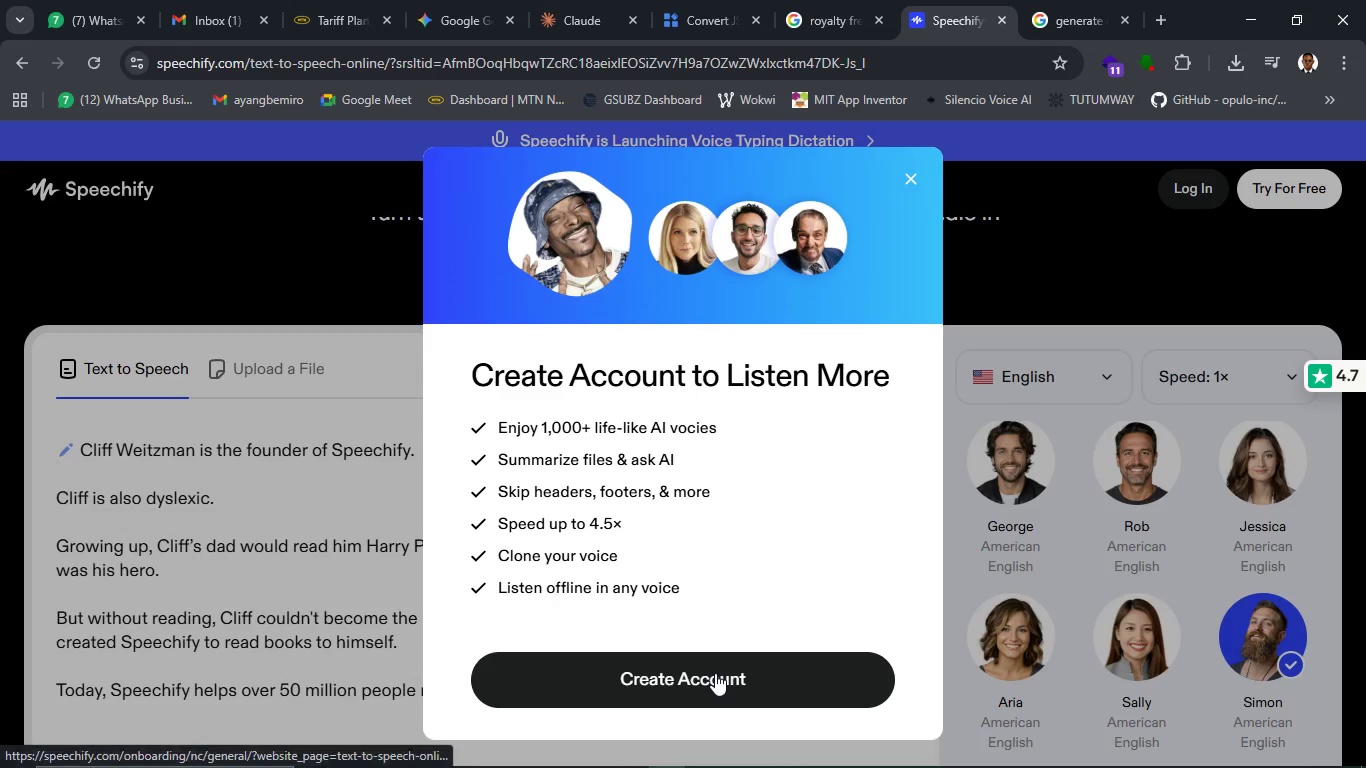 
left_click([715, 673])
 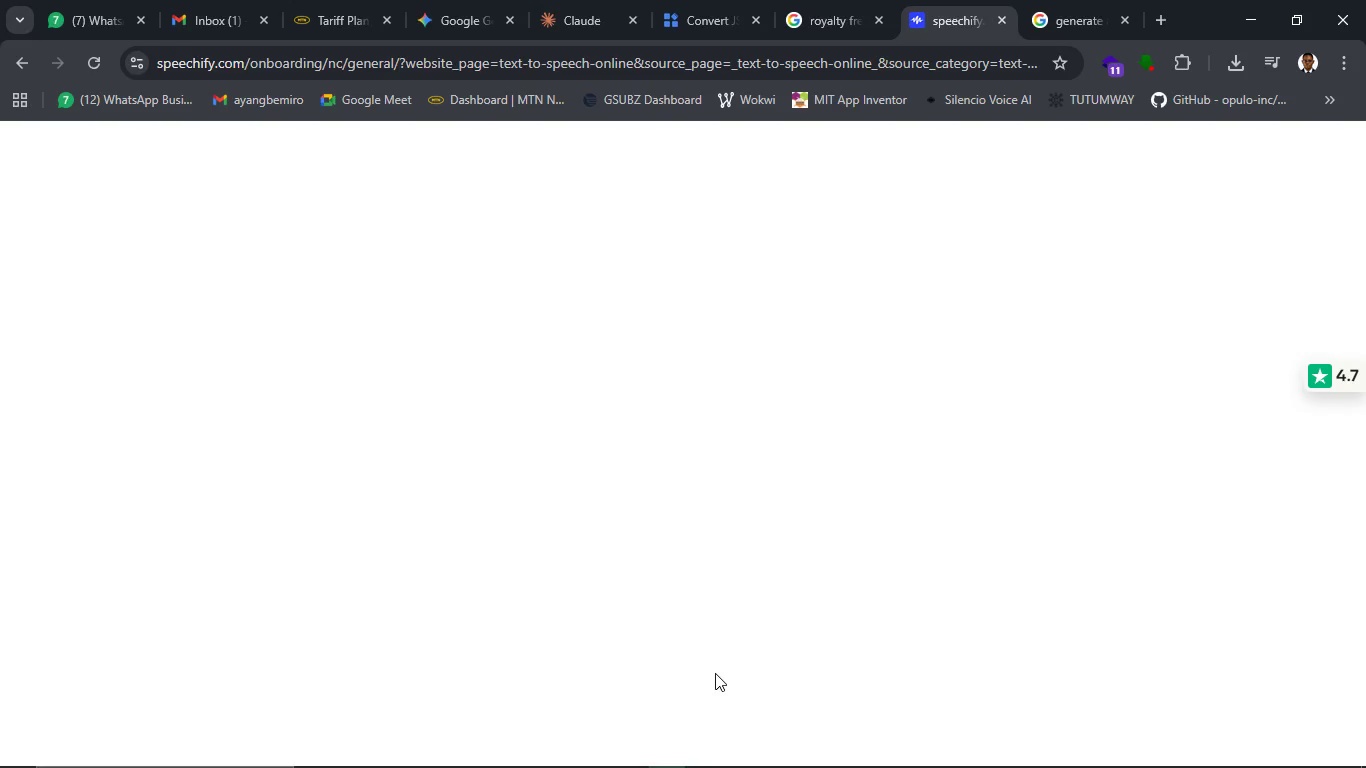 
wait(10.08)
 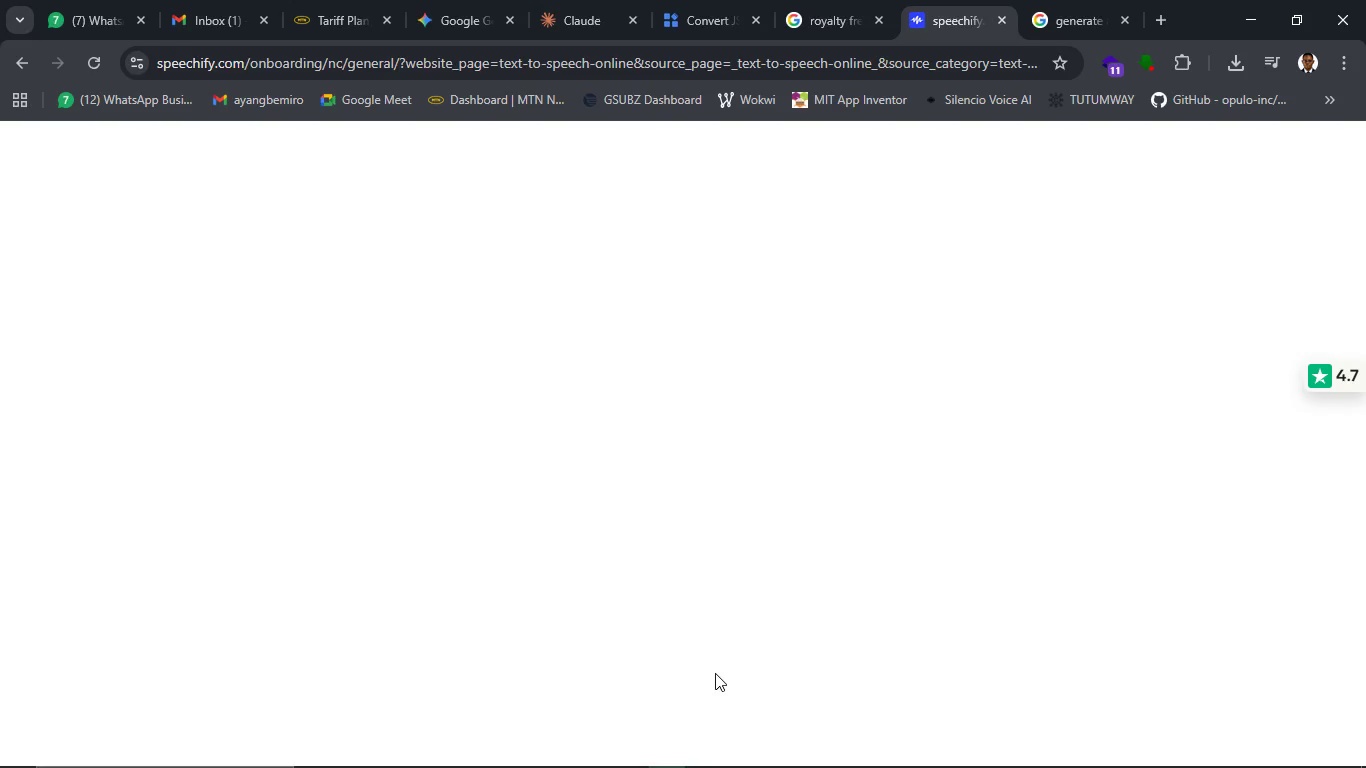 
left_click([1333, 740])
 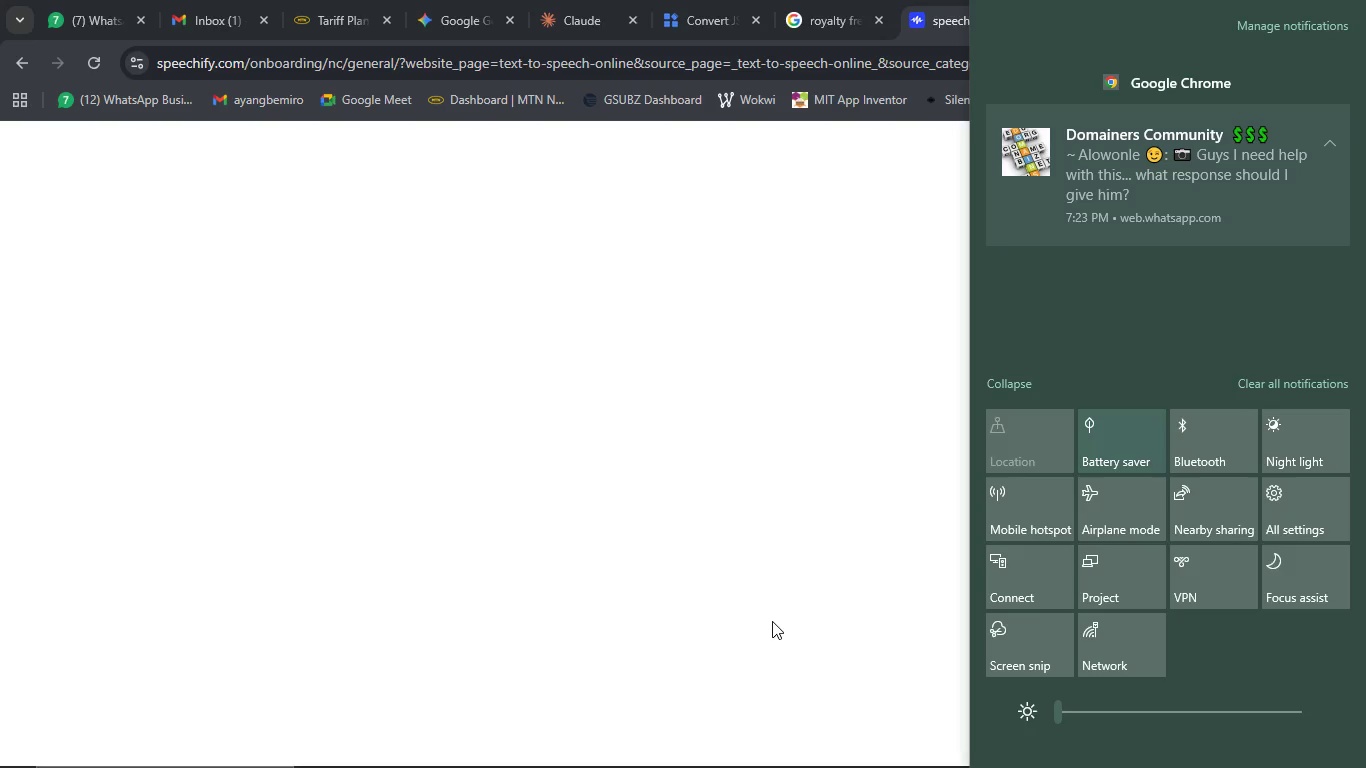 
left_click([772, 621])
 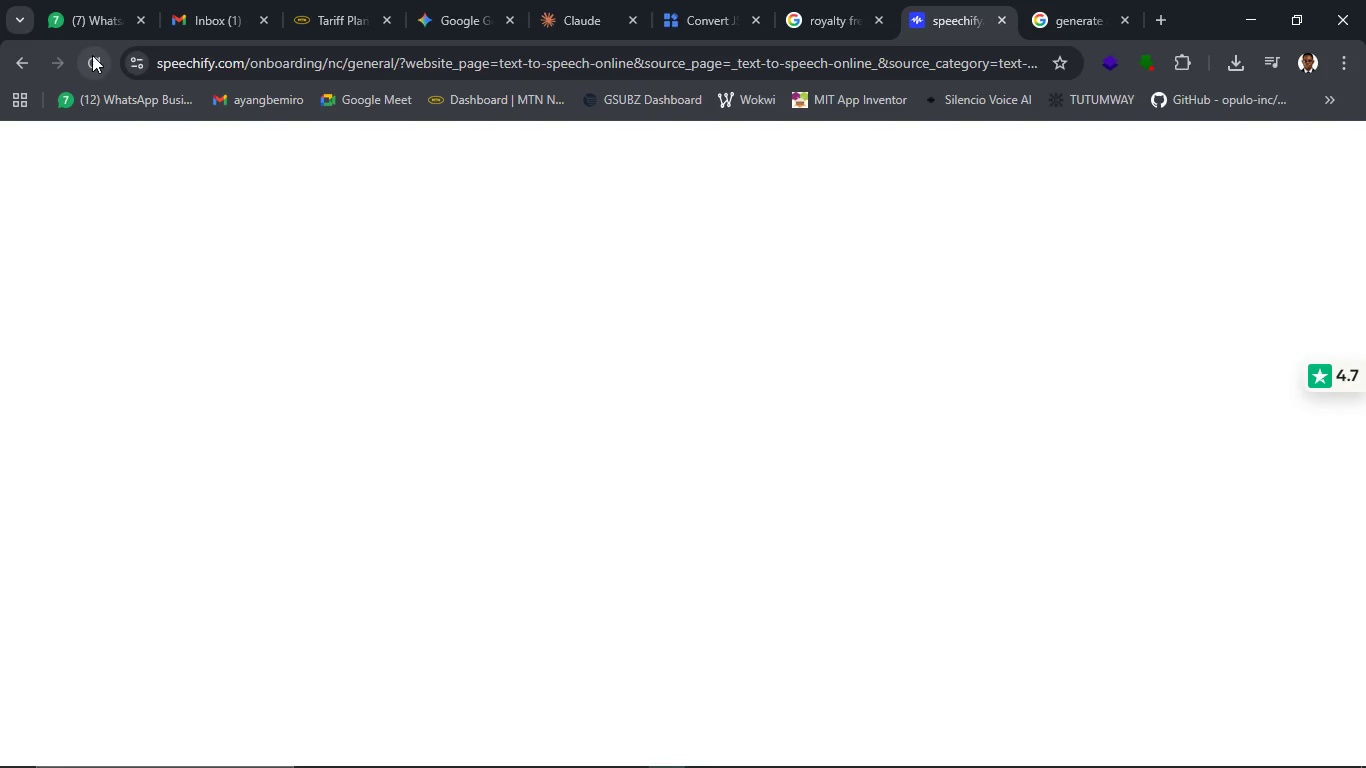 
scroll: coordinate [224, 316], scroll_direction: up, amount: 24.0
 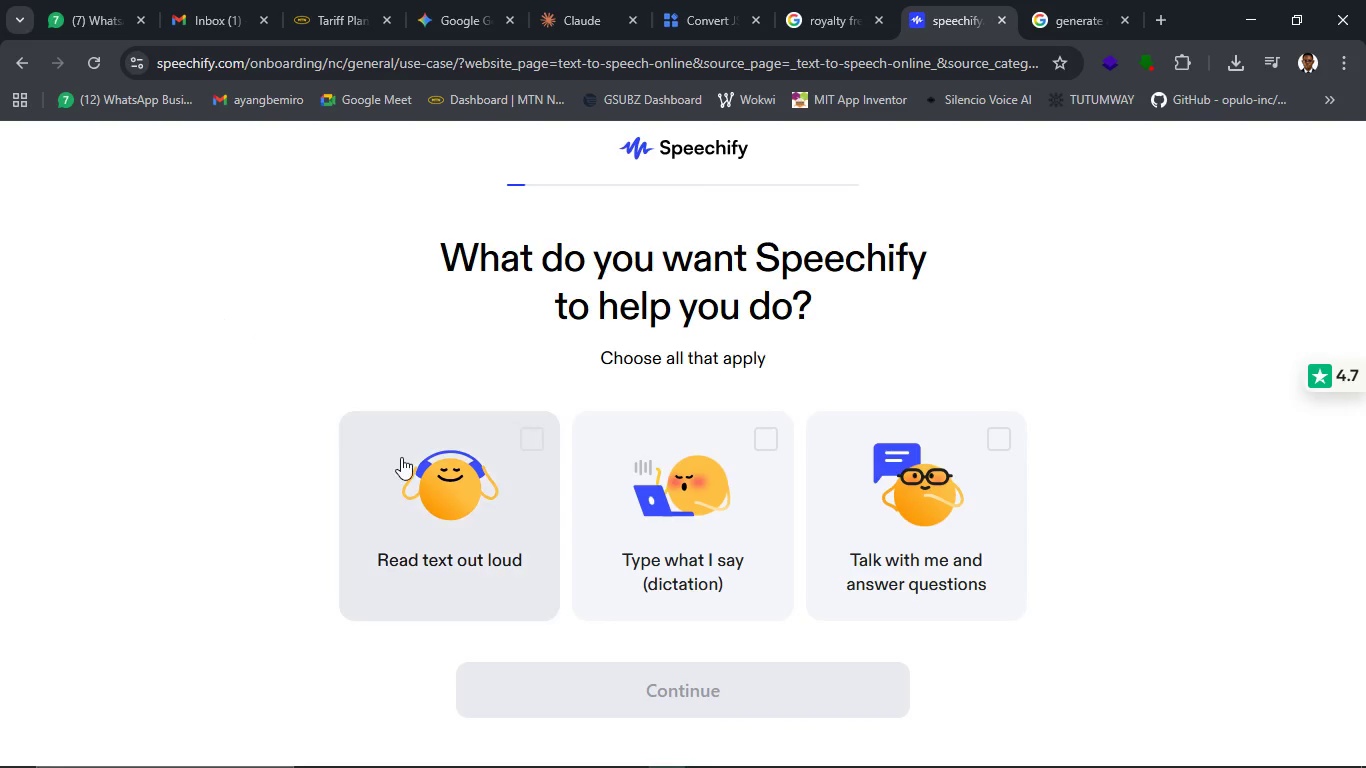 
wait(8.31)
 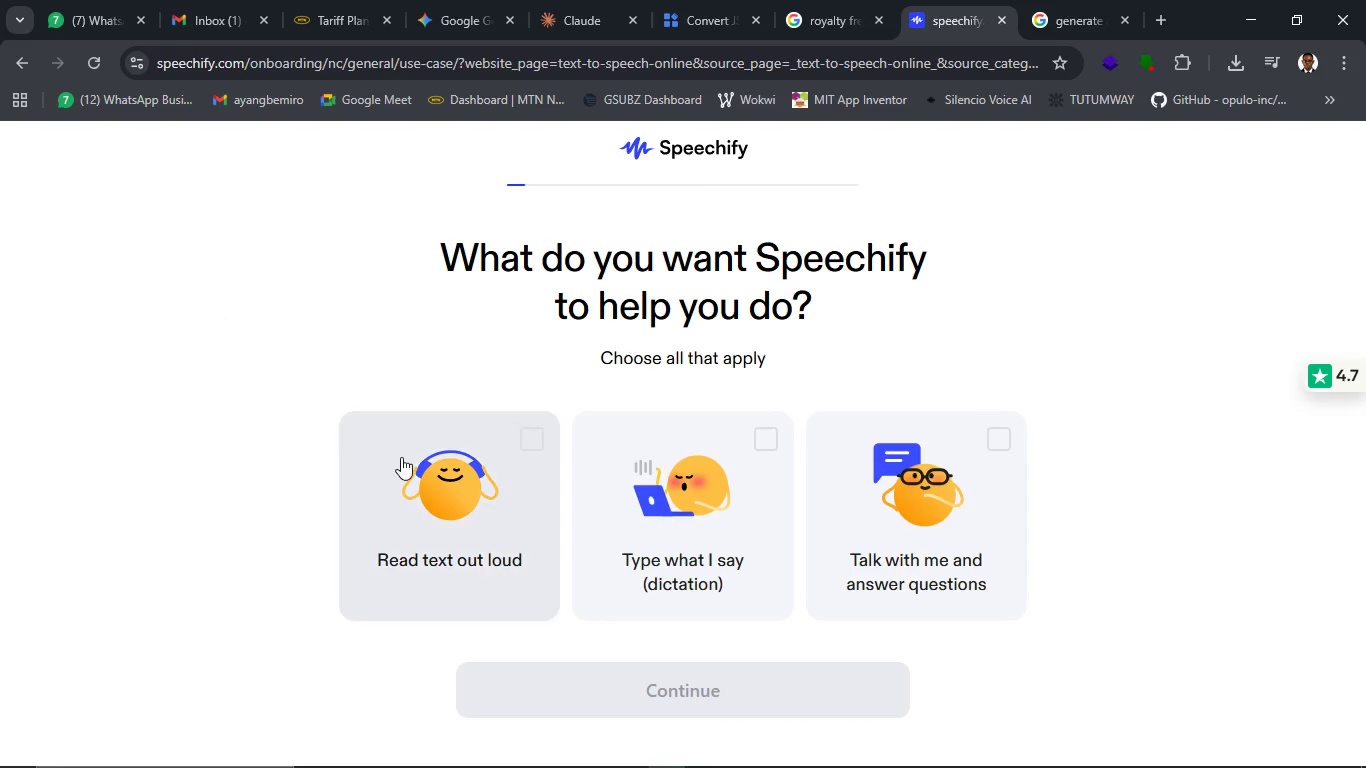 
scroll: coordinate [564, 480], scroll_direction: up, amount: 15.0
 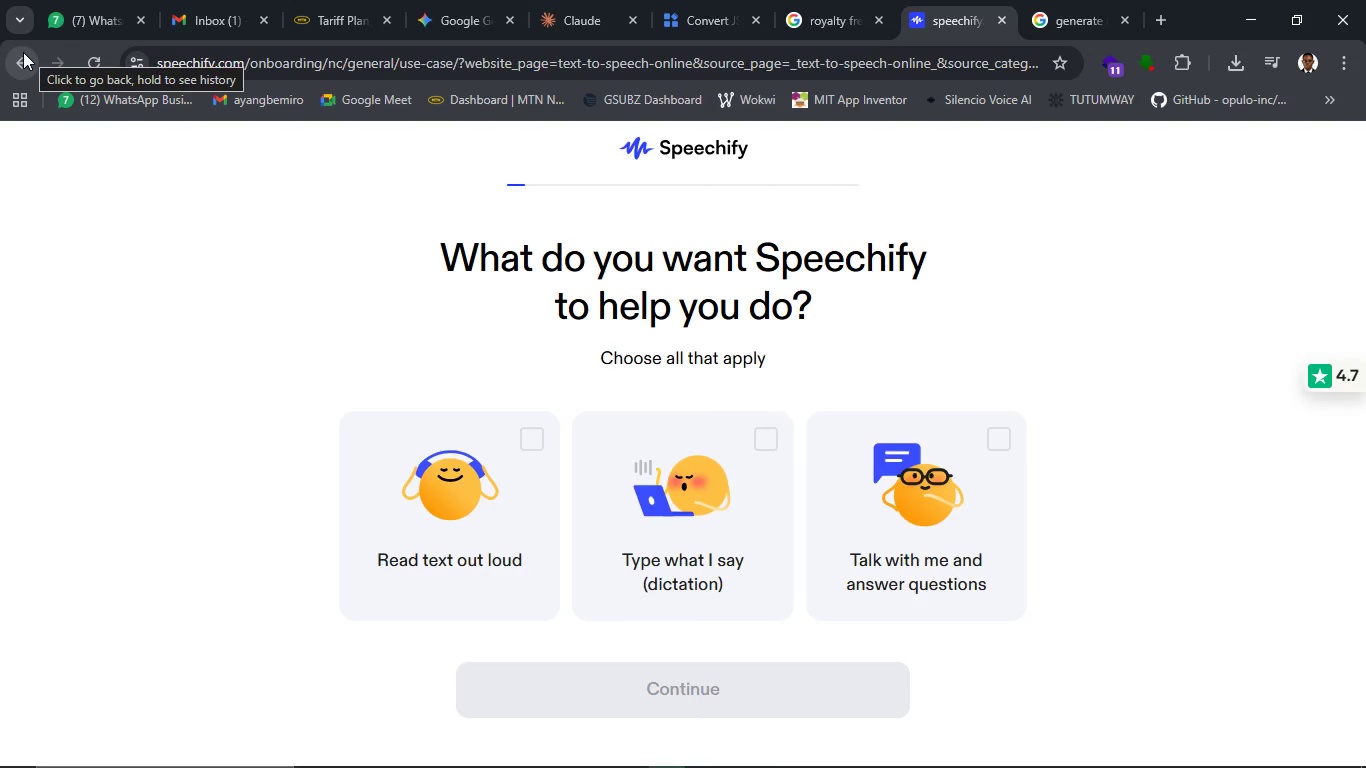 
left_click([23, 52])
 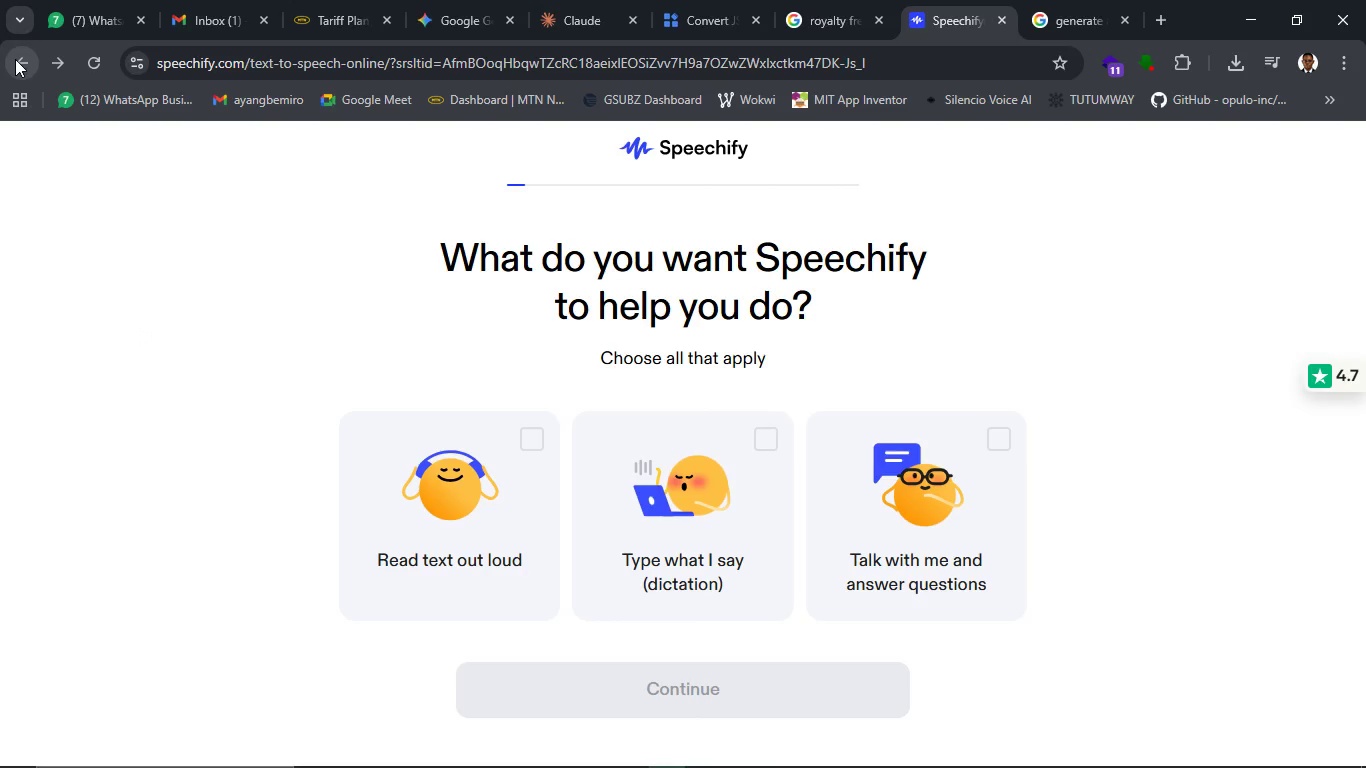 
left_click([15, 59])
 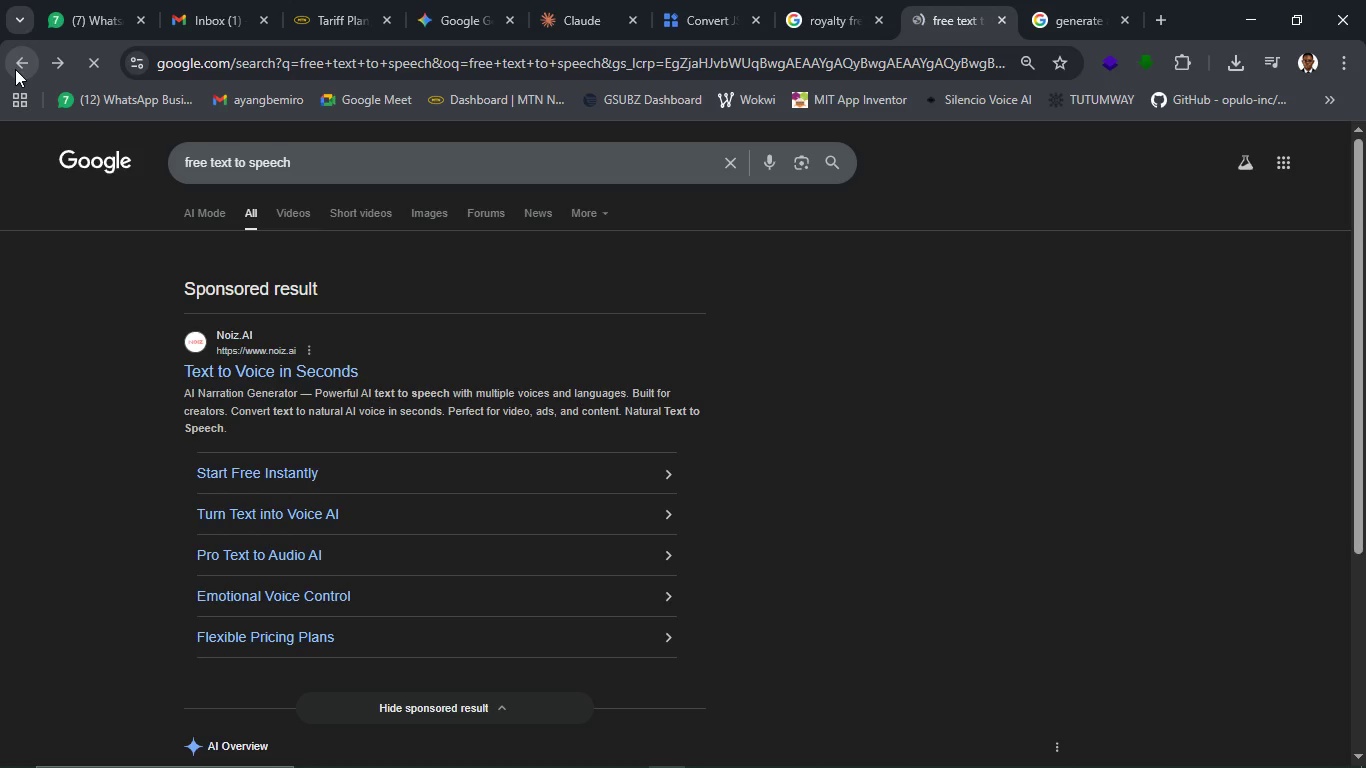 
scroll: coordinate [184, 229], scroll_direction: down, amount: 5.0
 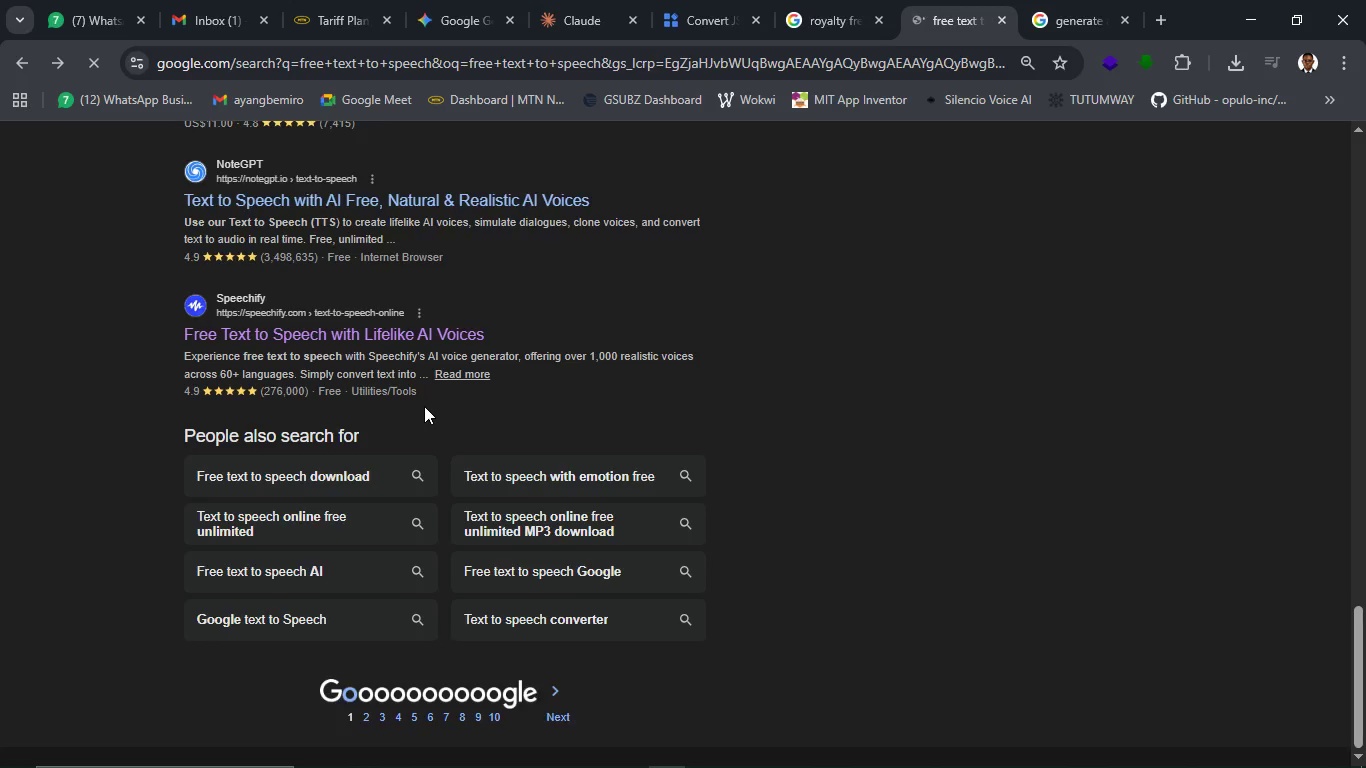 
scroll: coordinate [424, 406], scroll_direction: up, amount: 4.0
 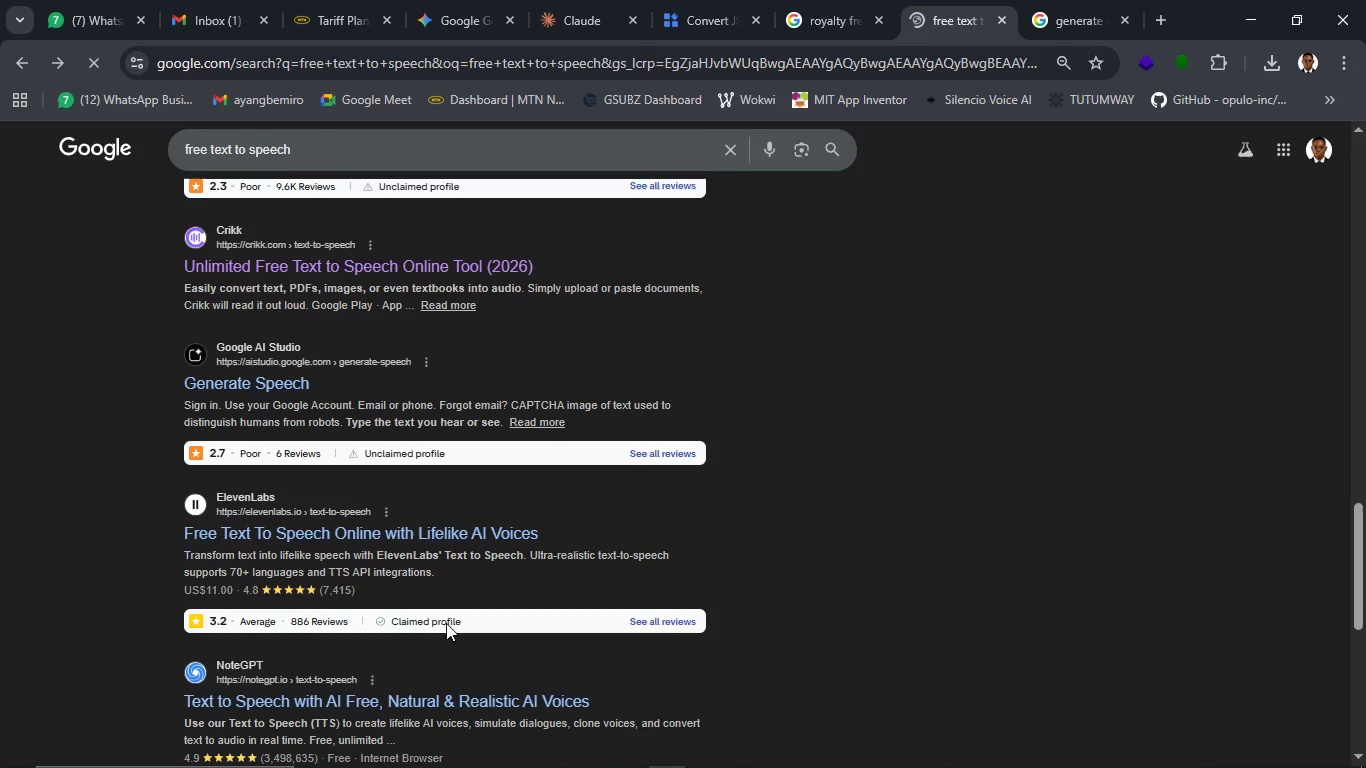 
left_click([468, 695])
 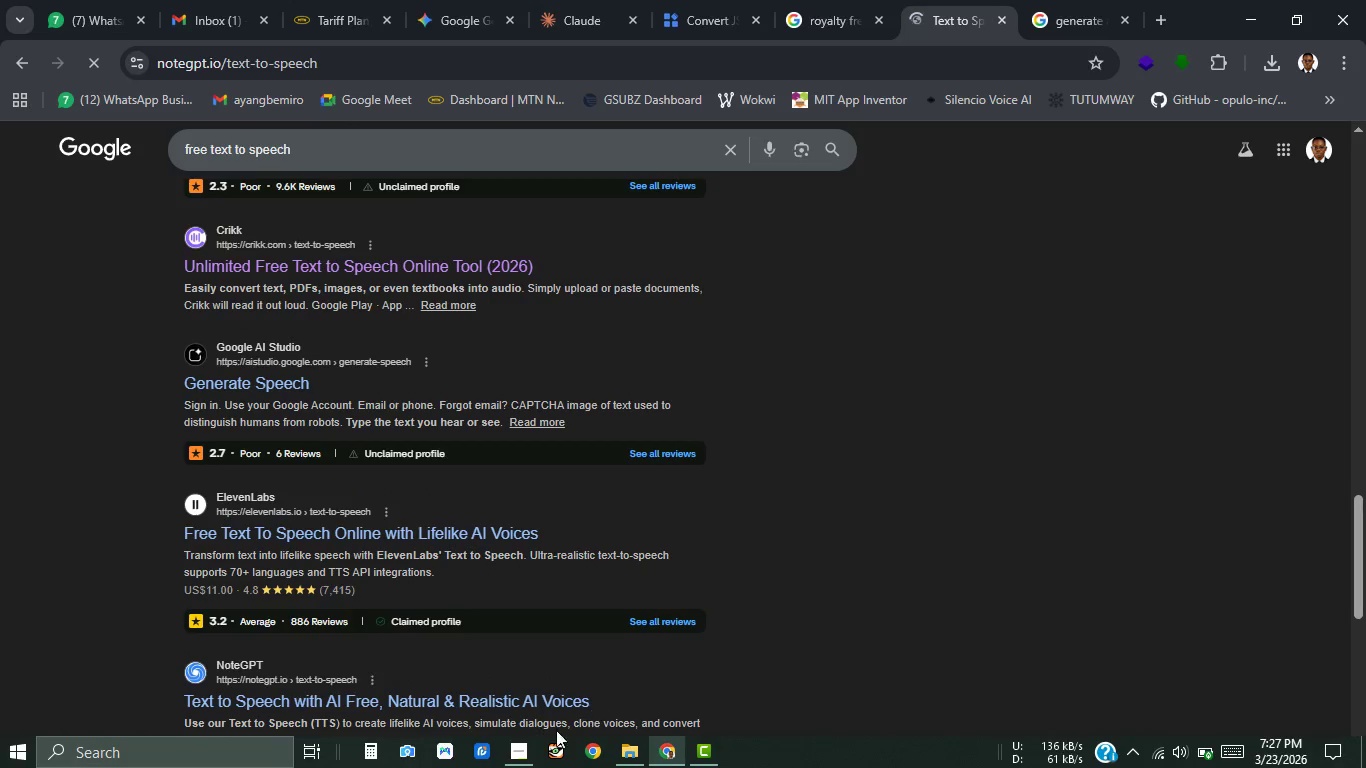 
wait(5.95)
 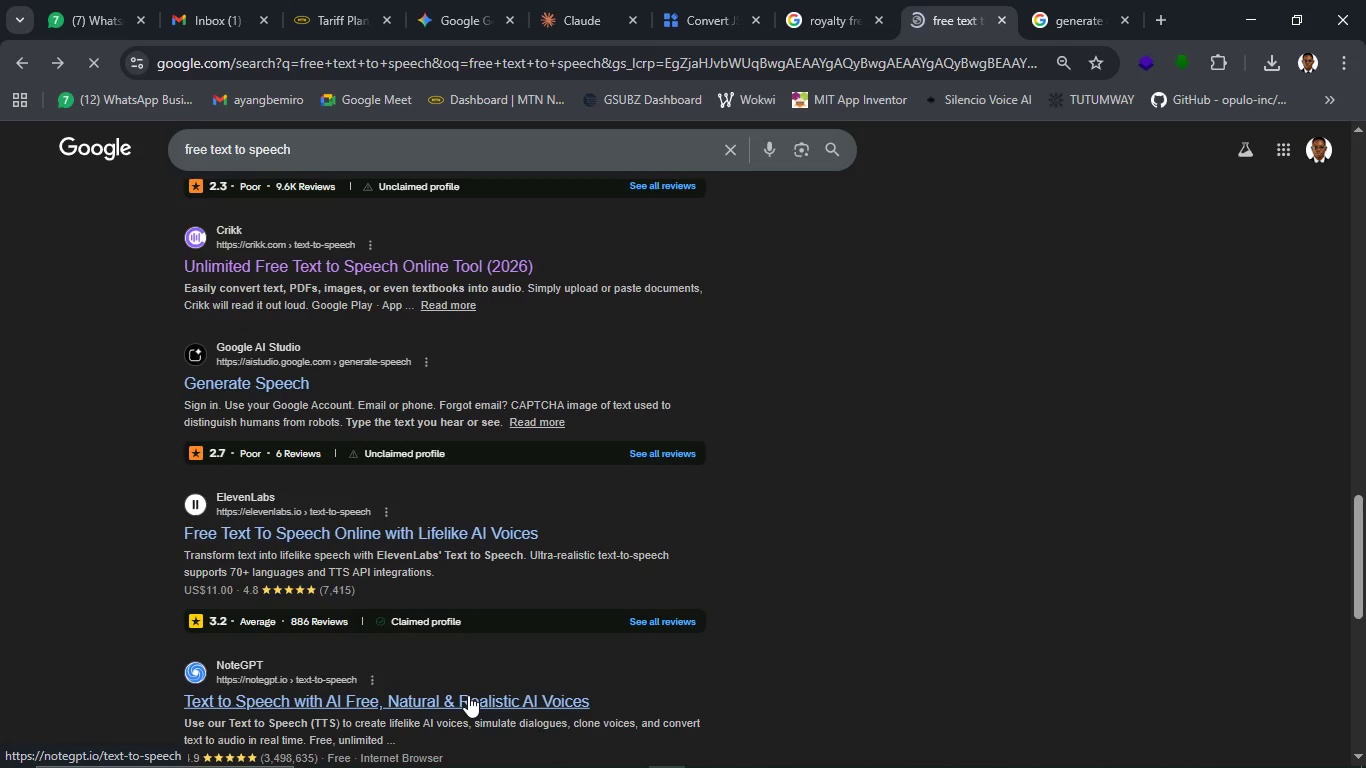 
left_click([511, 747])